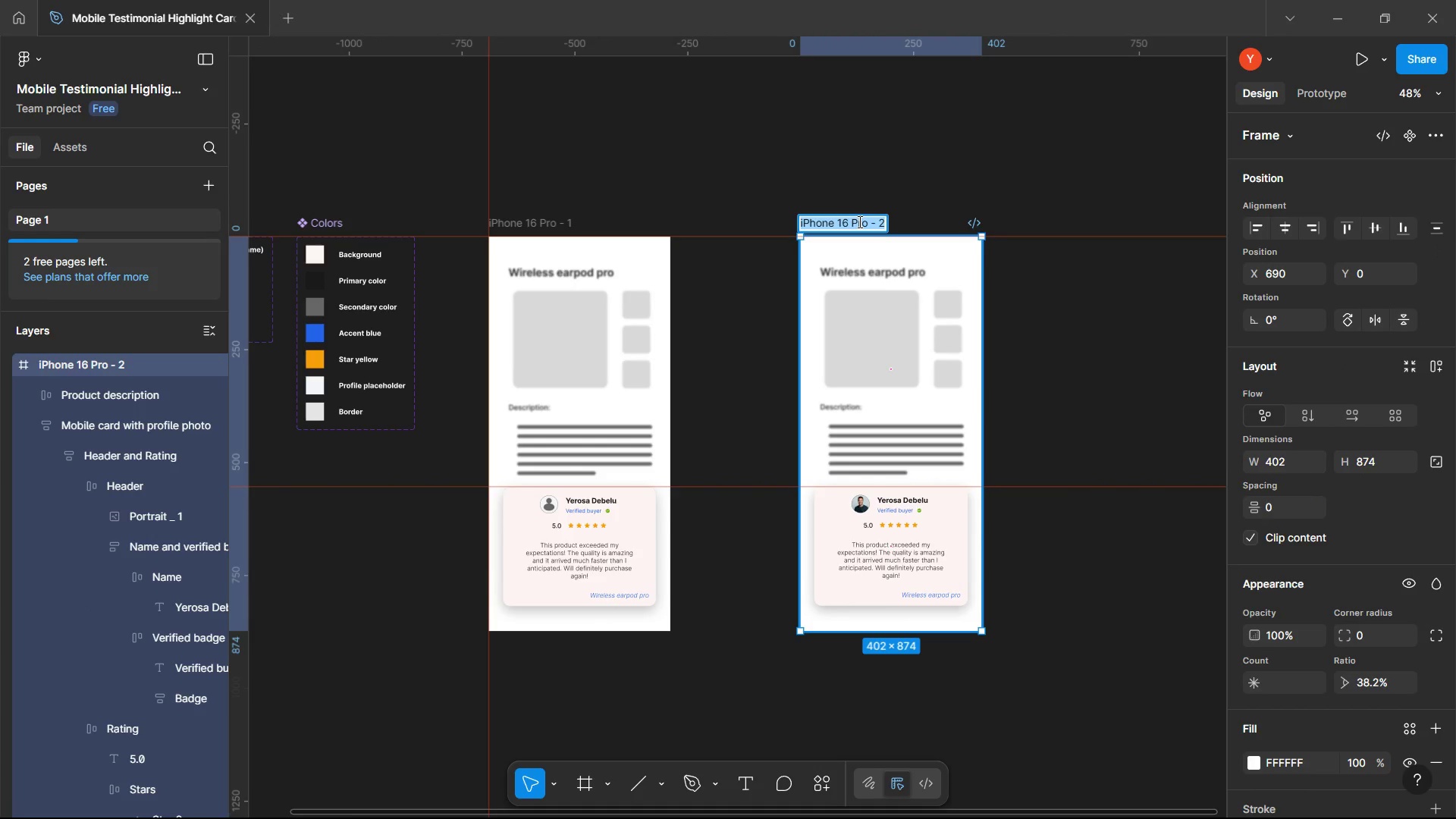 
left_click([737, 429])
 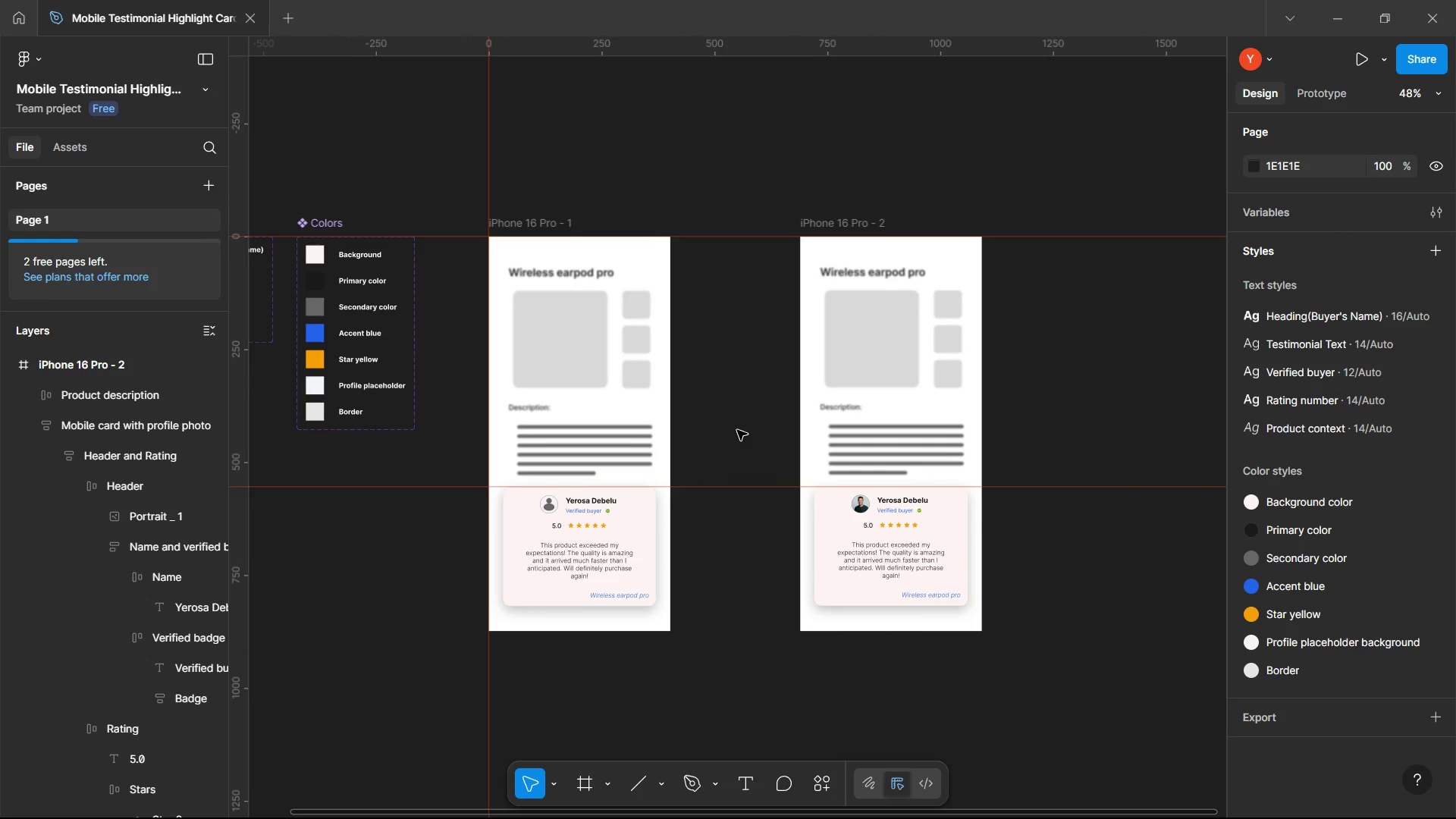 
hold_key(key=ControlLeft, duration=0.31)
scroll: coordinate [737, 430], scroll_direction: up, amount: 1.0
 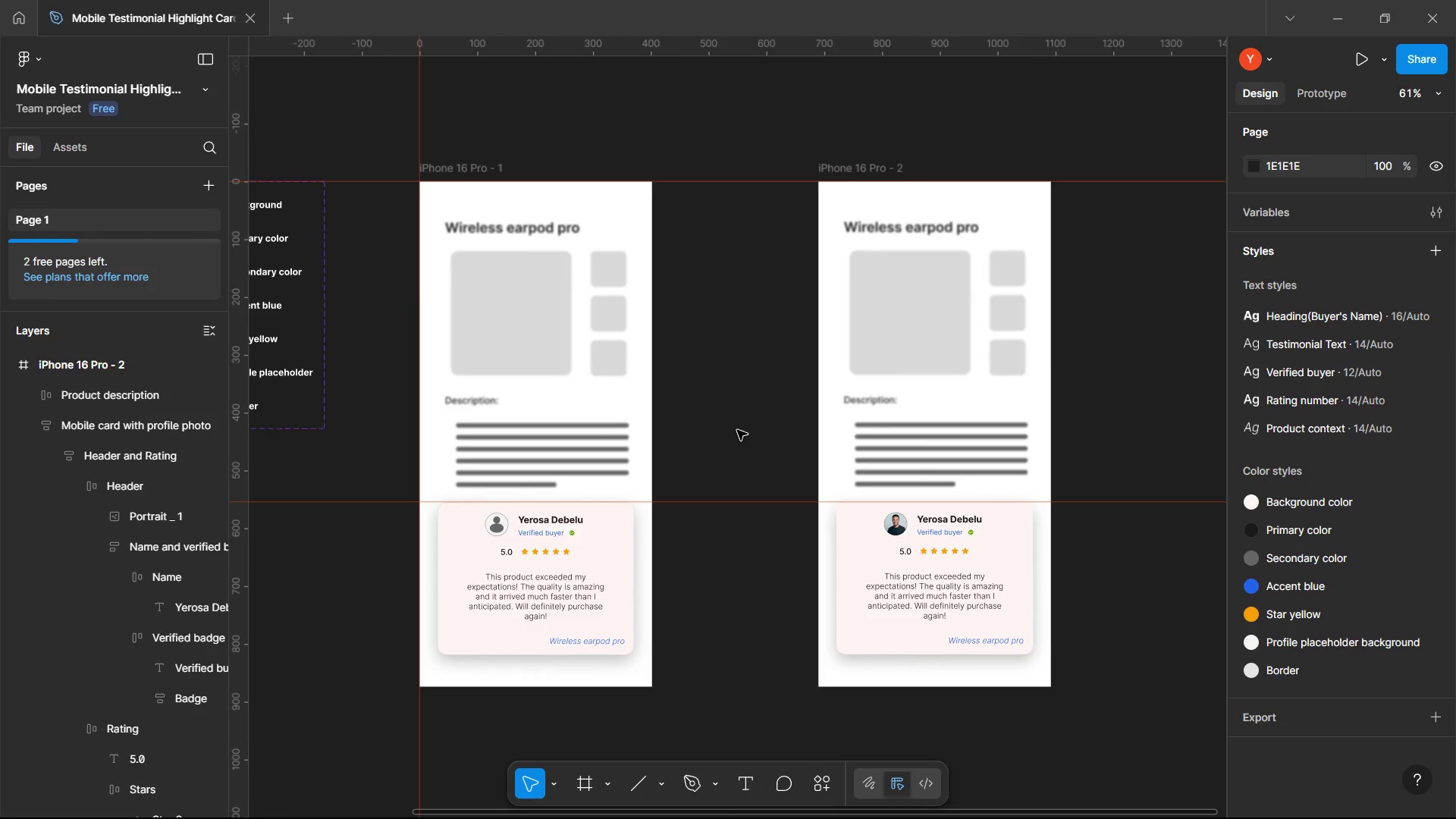 
hold_key(key=ControlLeft, duration=0.48)
scroll: coordinate [737, 430], scroll_direction: down, amount: 1.0